 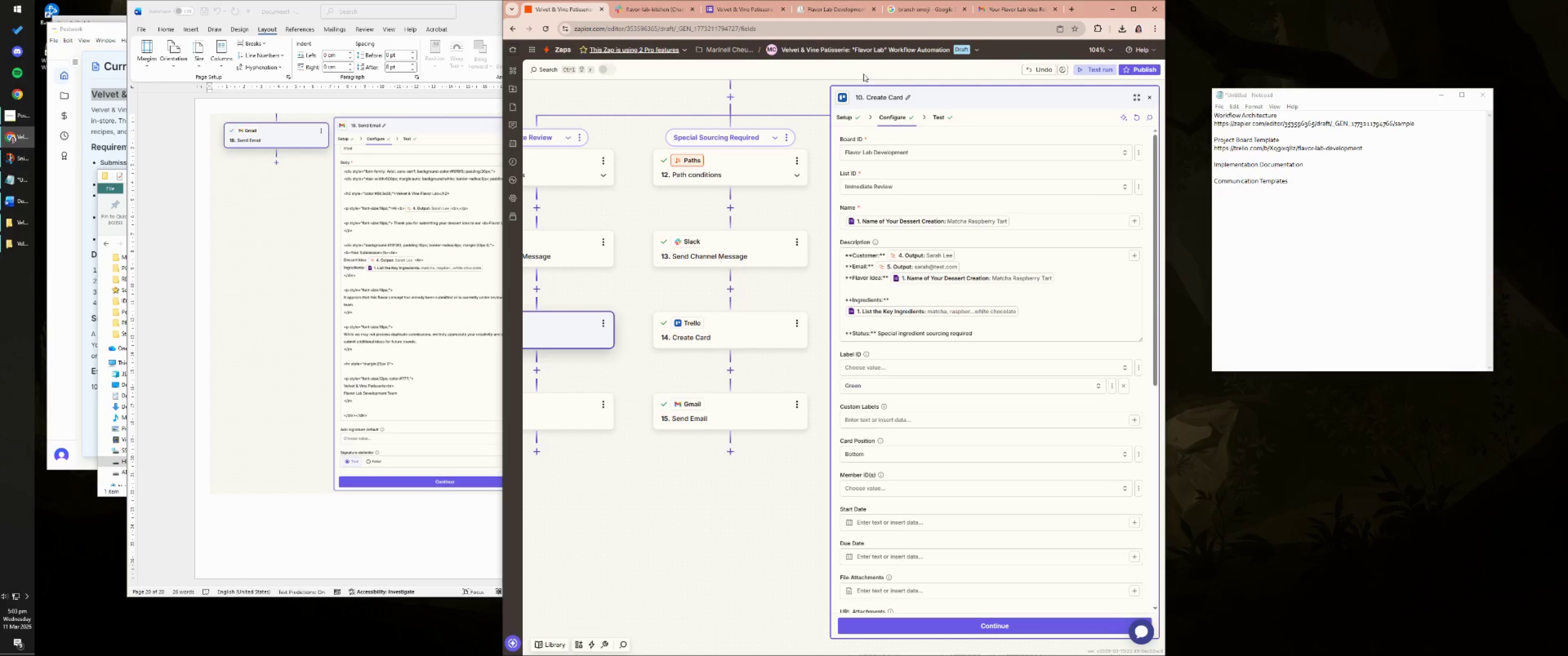 
mouse_move([904, 20])
 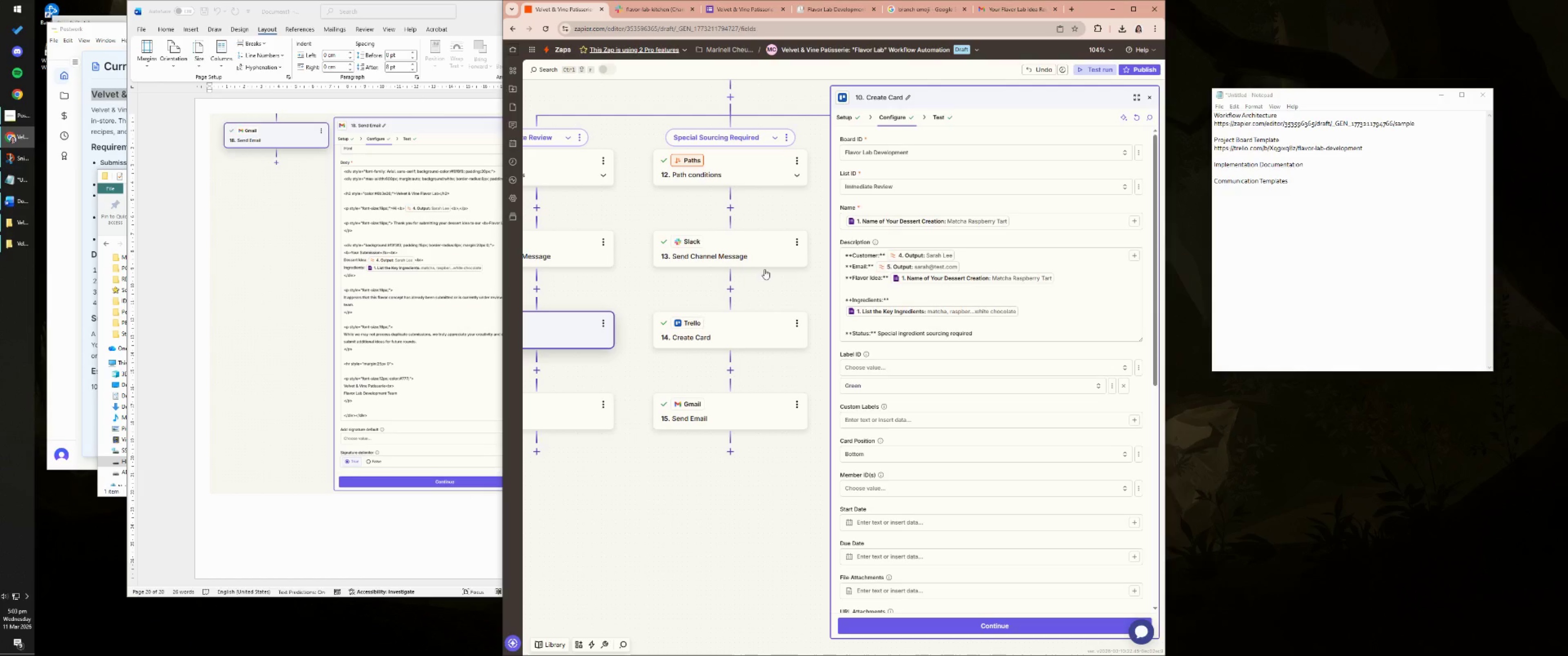 
left_click([451, 547])
 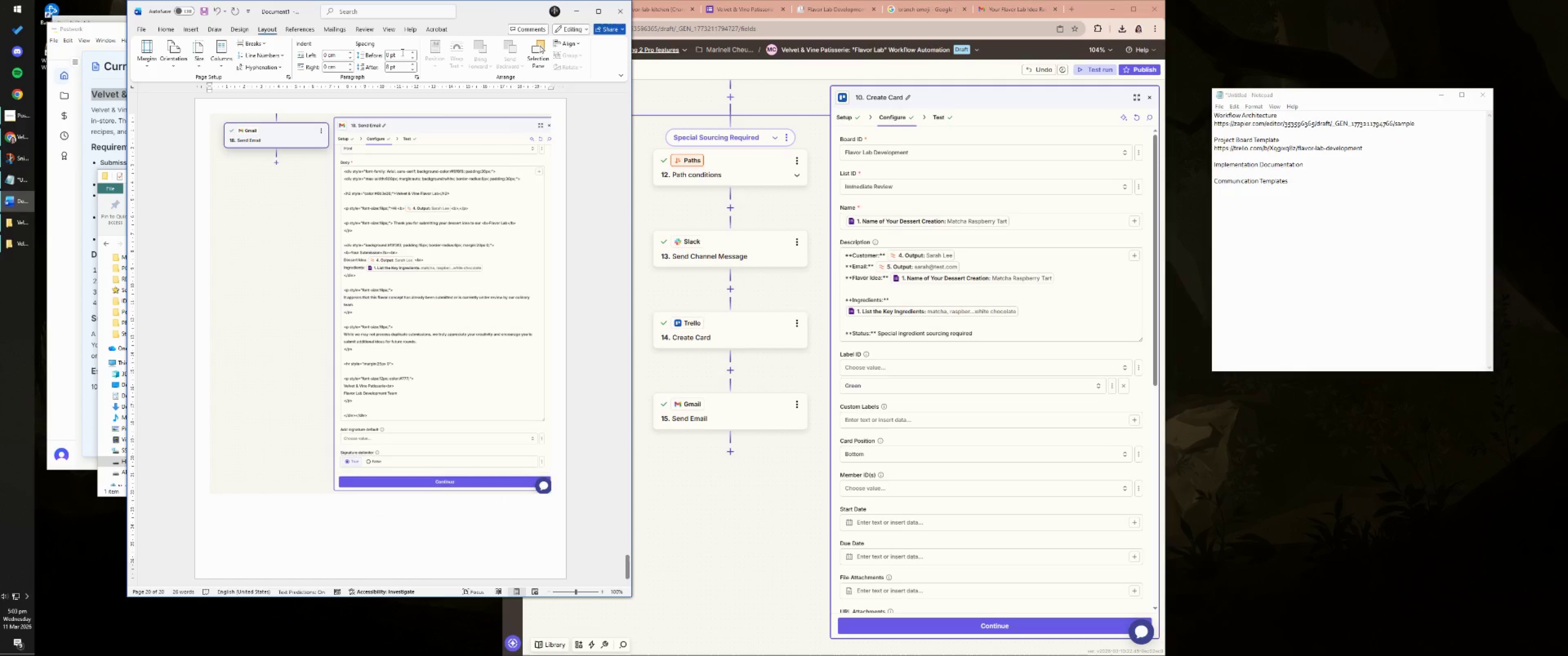 
scroll: coordinate [393, 419], scroll_direction: down, amount: 5.0
 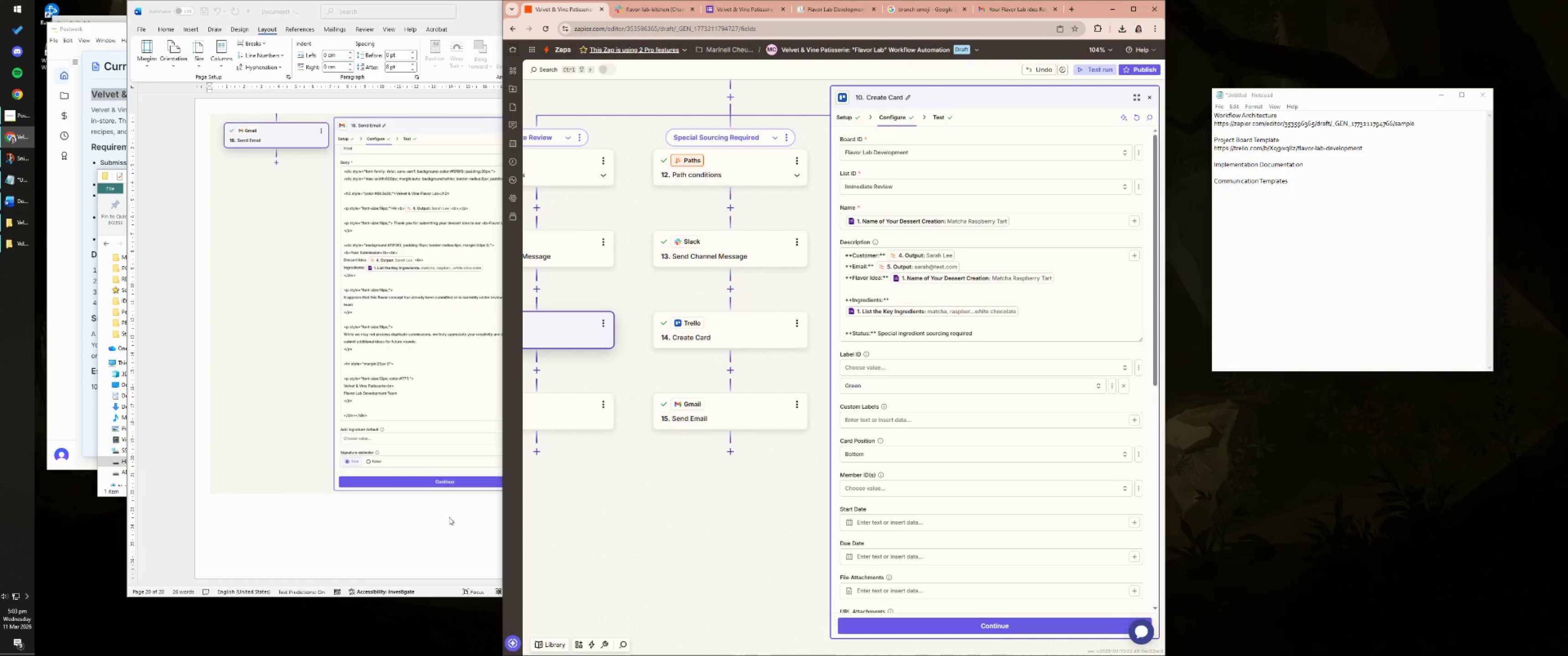 
left_click_drag(start_coordinate=[483, 22], to_coordinate=[559, 25])
 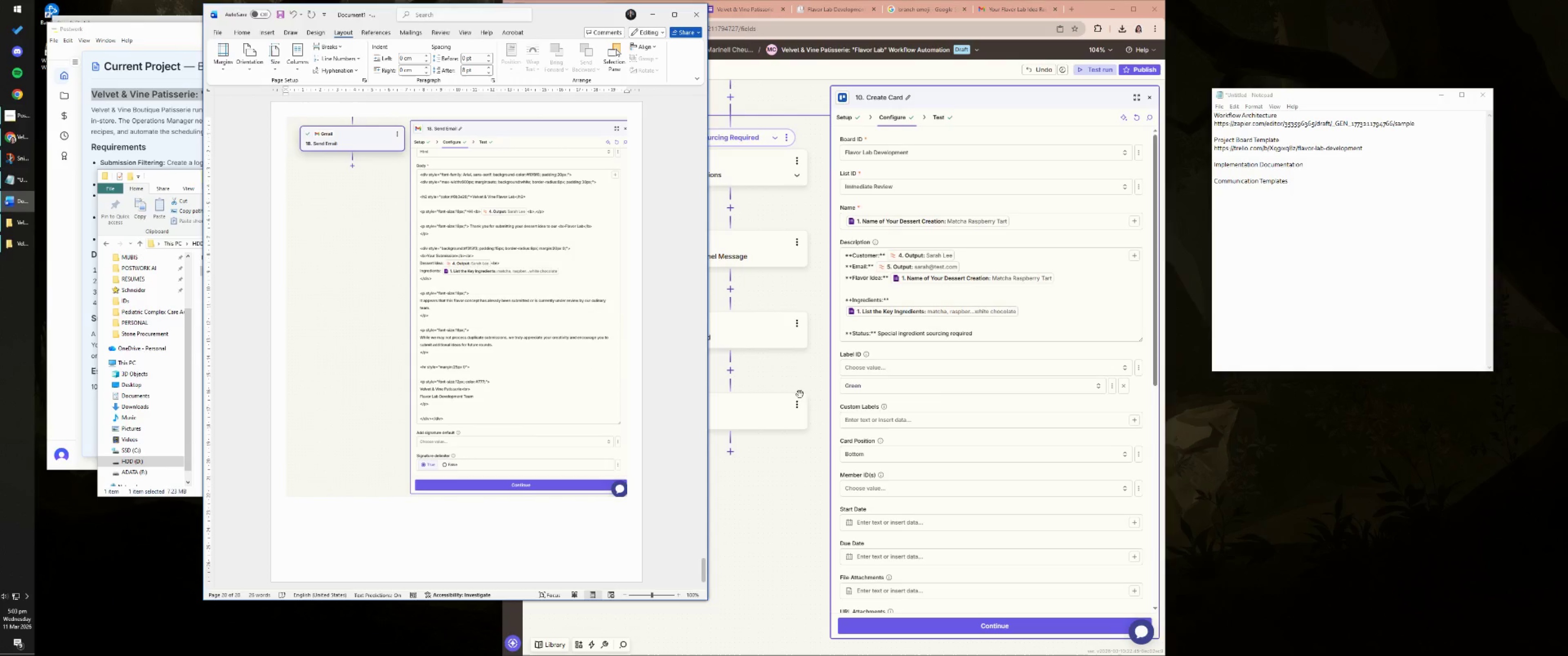 
left_click_drag(start_coordinate=[795, 477], to_coordinate=[896, 439])
 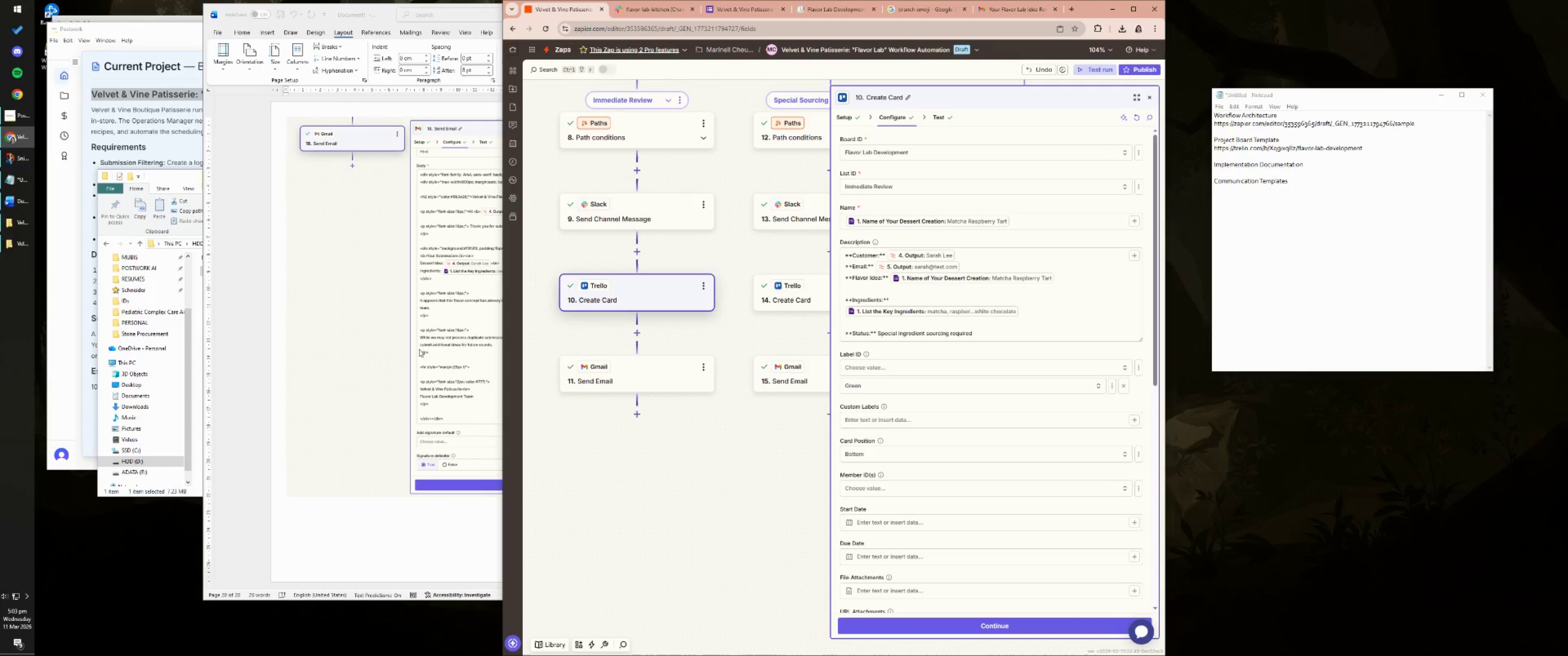 
left_click([474, 559])
 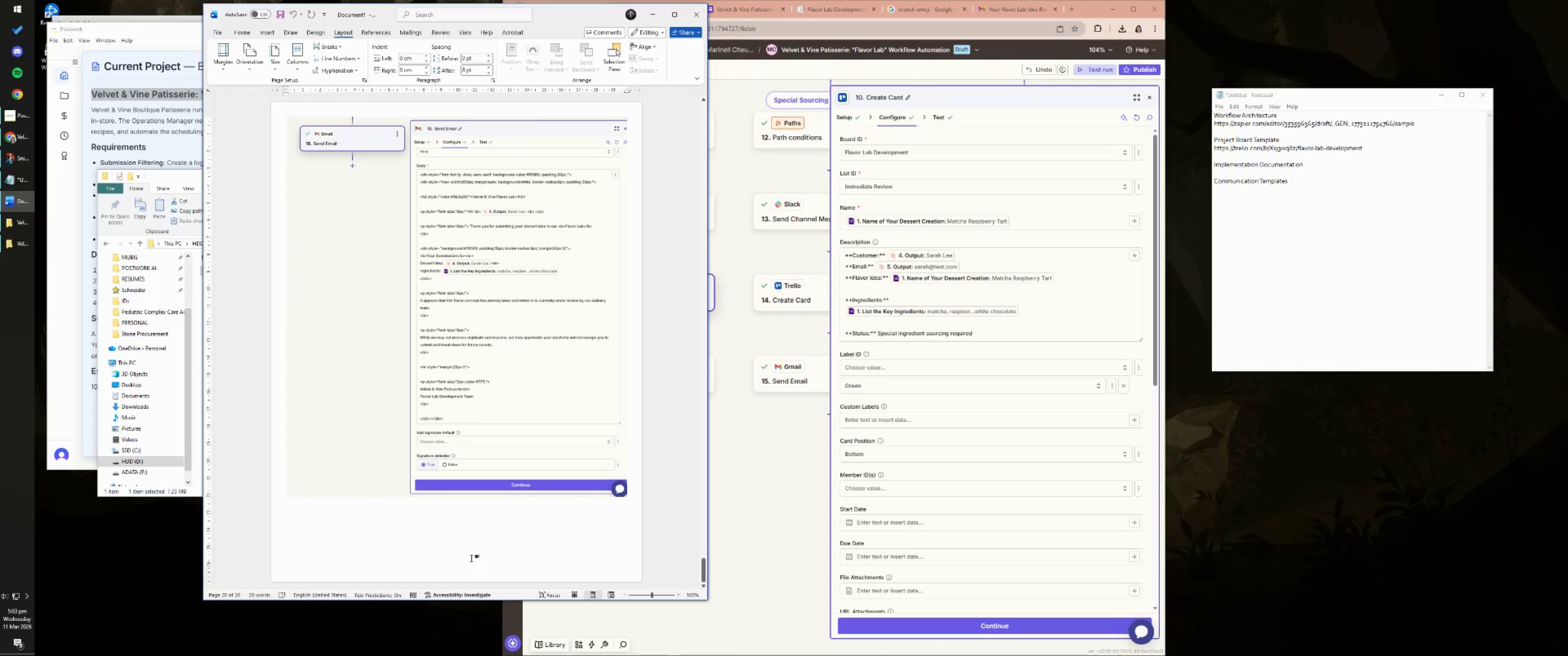 
scroll: coordinate [423, 364], scroll_direction: down, amount: 6.0
 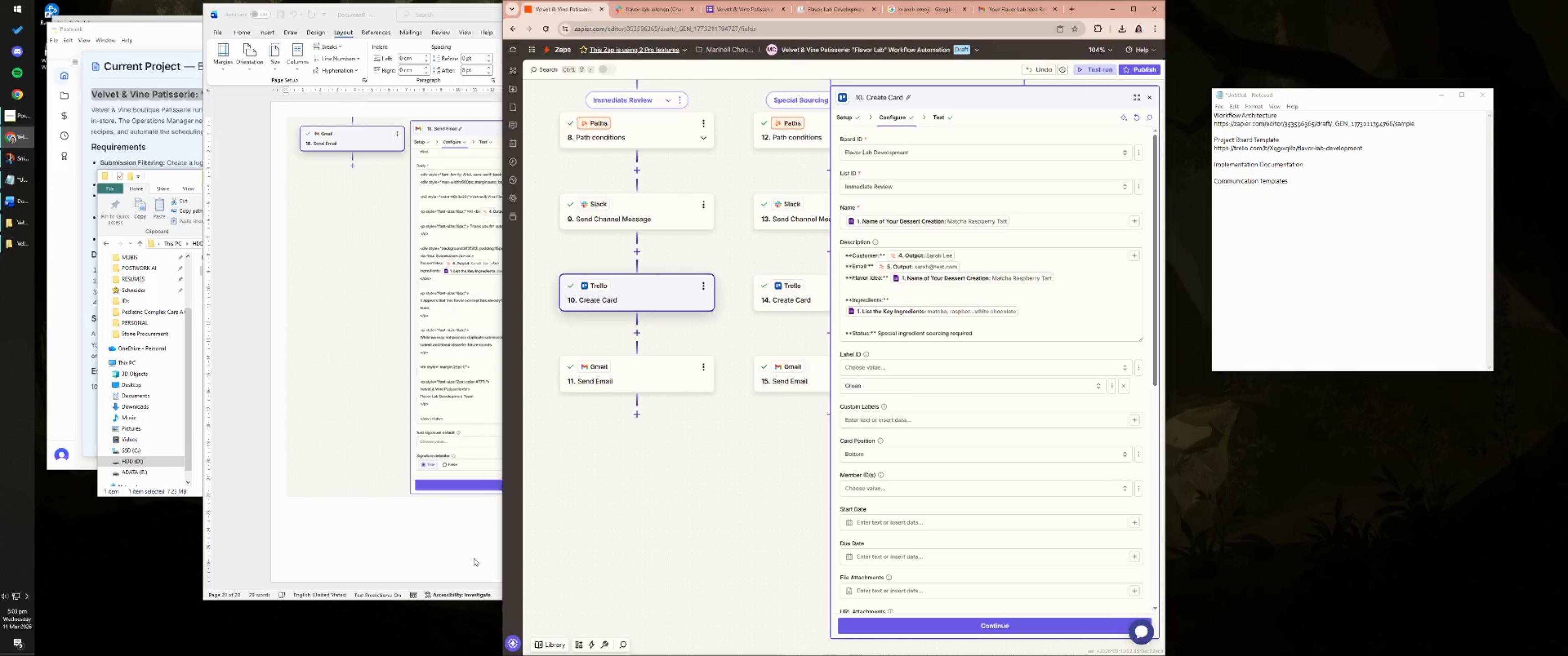 
key(Control+S)
 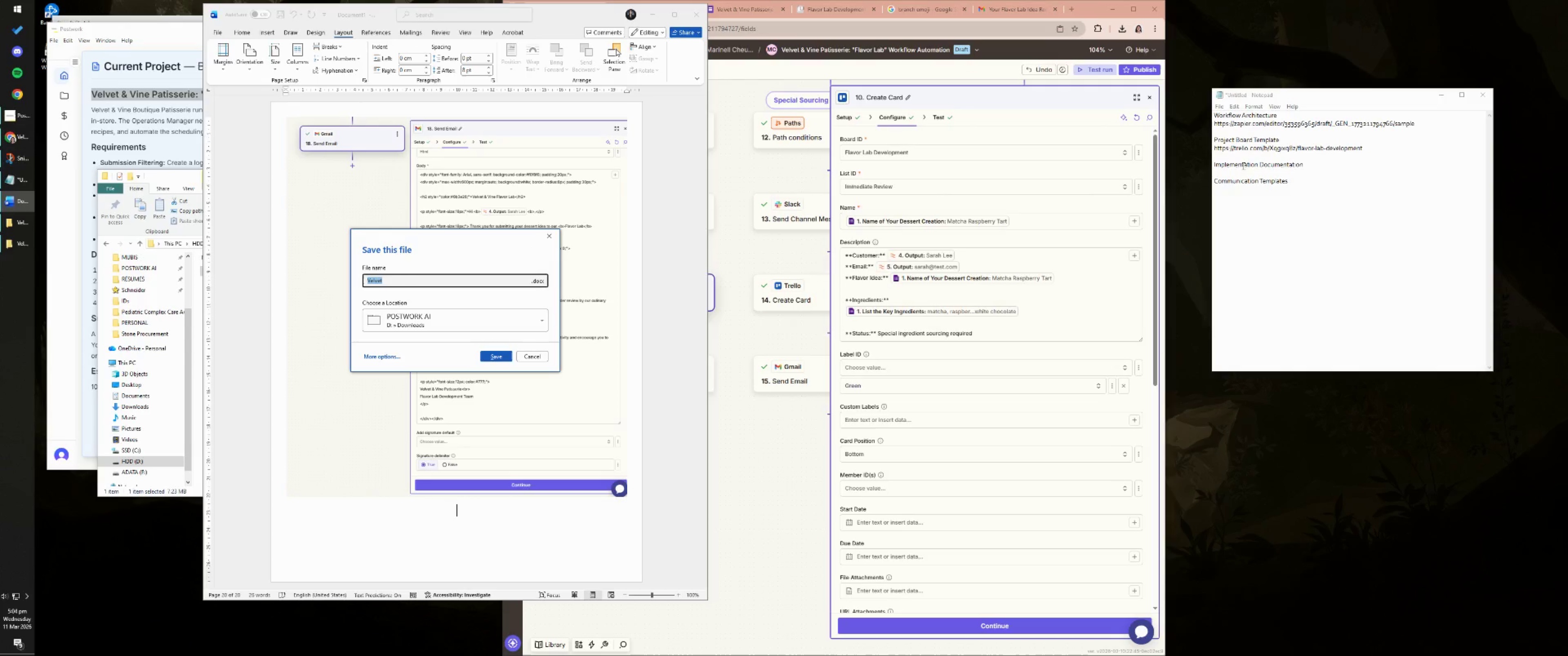 
double_click([1244, 166])
 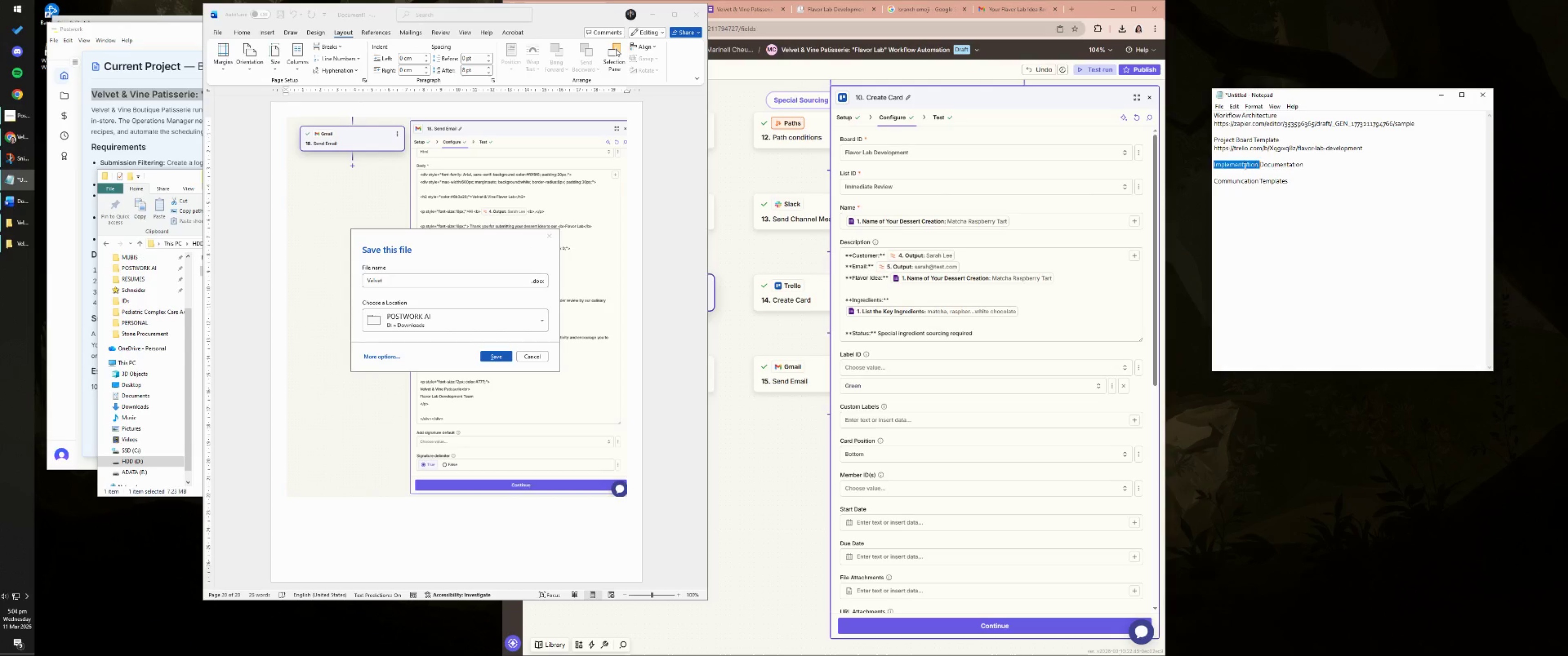 
triple_click([1244, 166])
 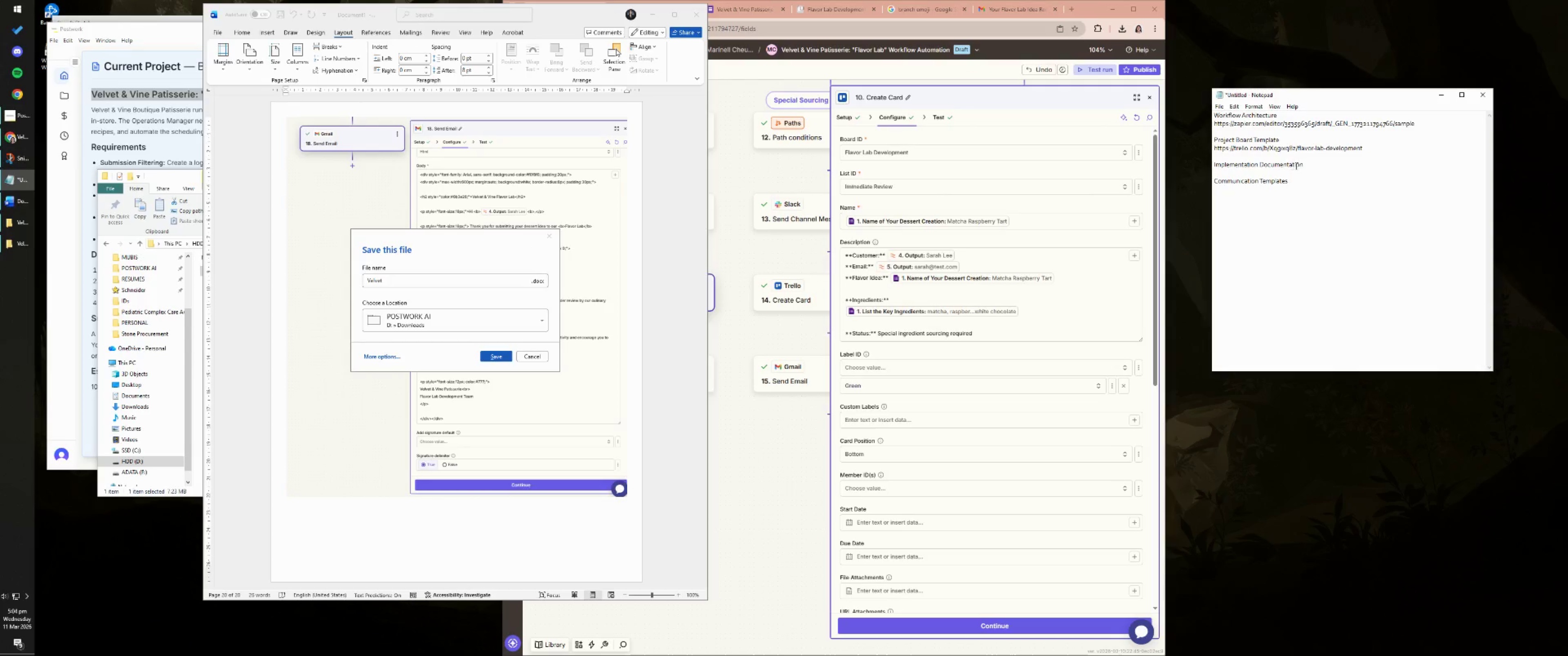 
left_click_drag(start_coordinate=[1309, 166], to_coordinate=[1210, 166])
 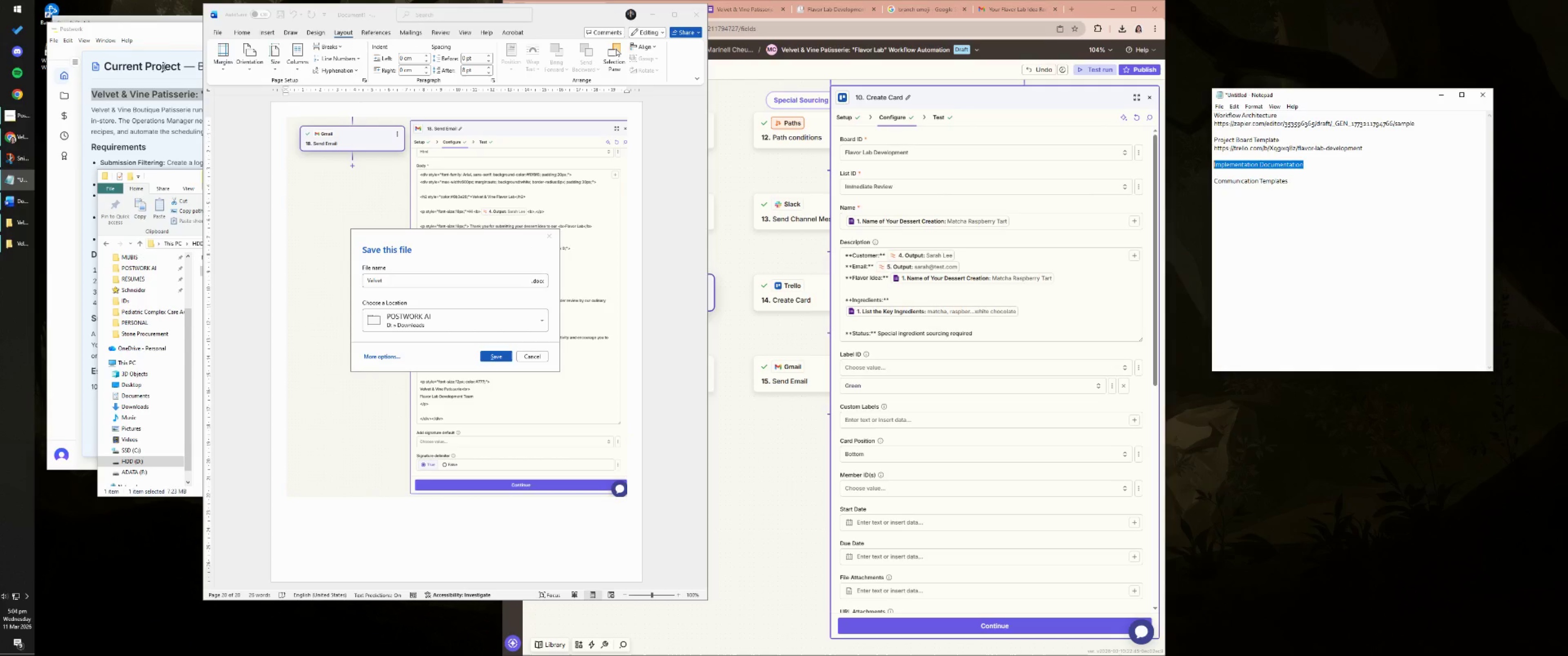 
left_click([168, 37])